 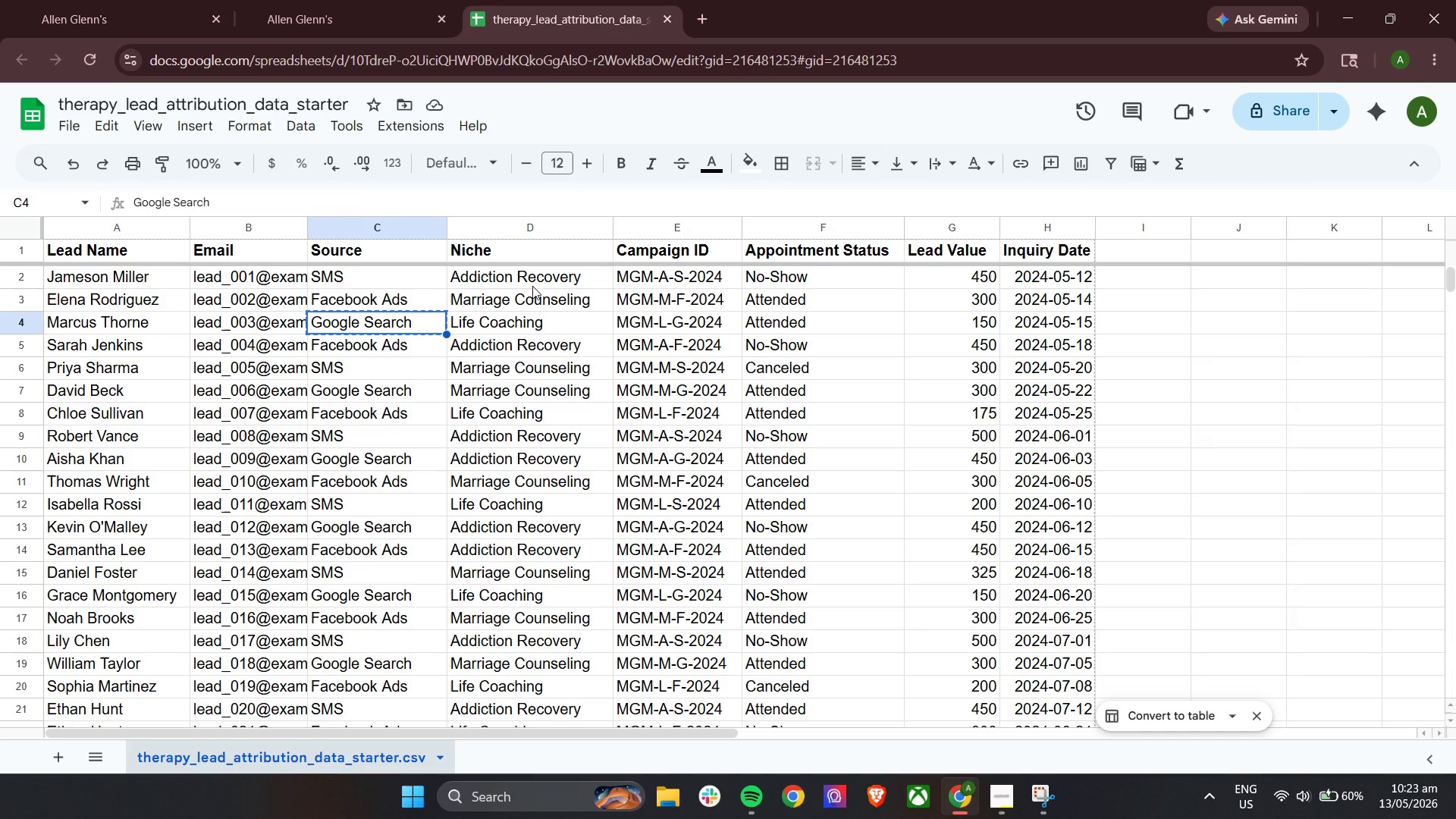 
scroll: coordinate [541, 662], scroll_direction: down, amount: 17.0
 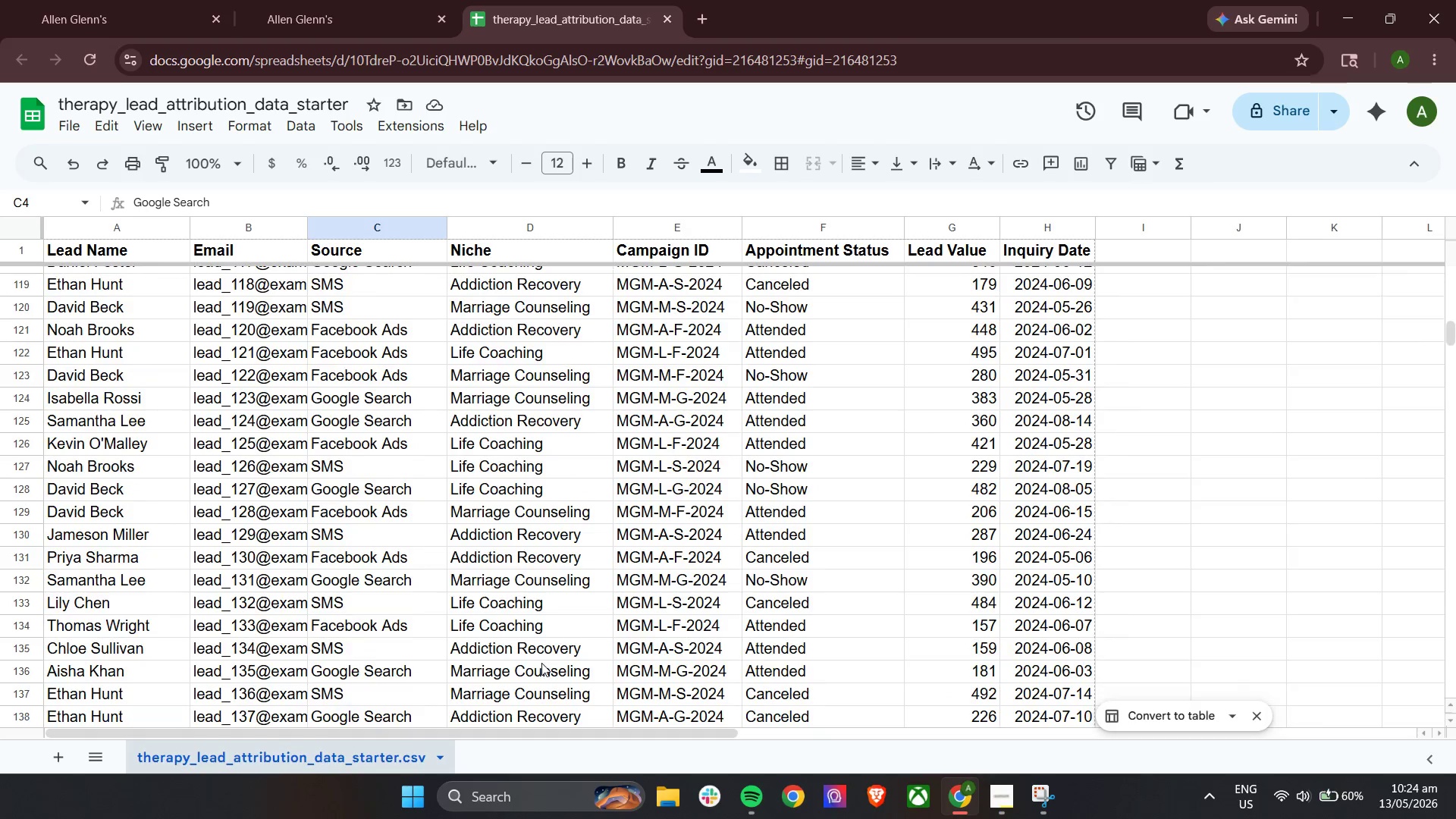 
wait(5.55)
 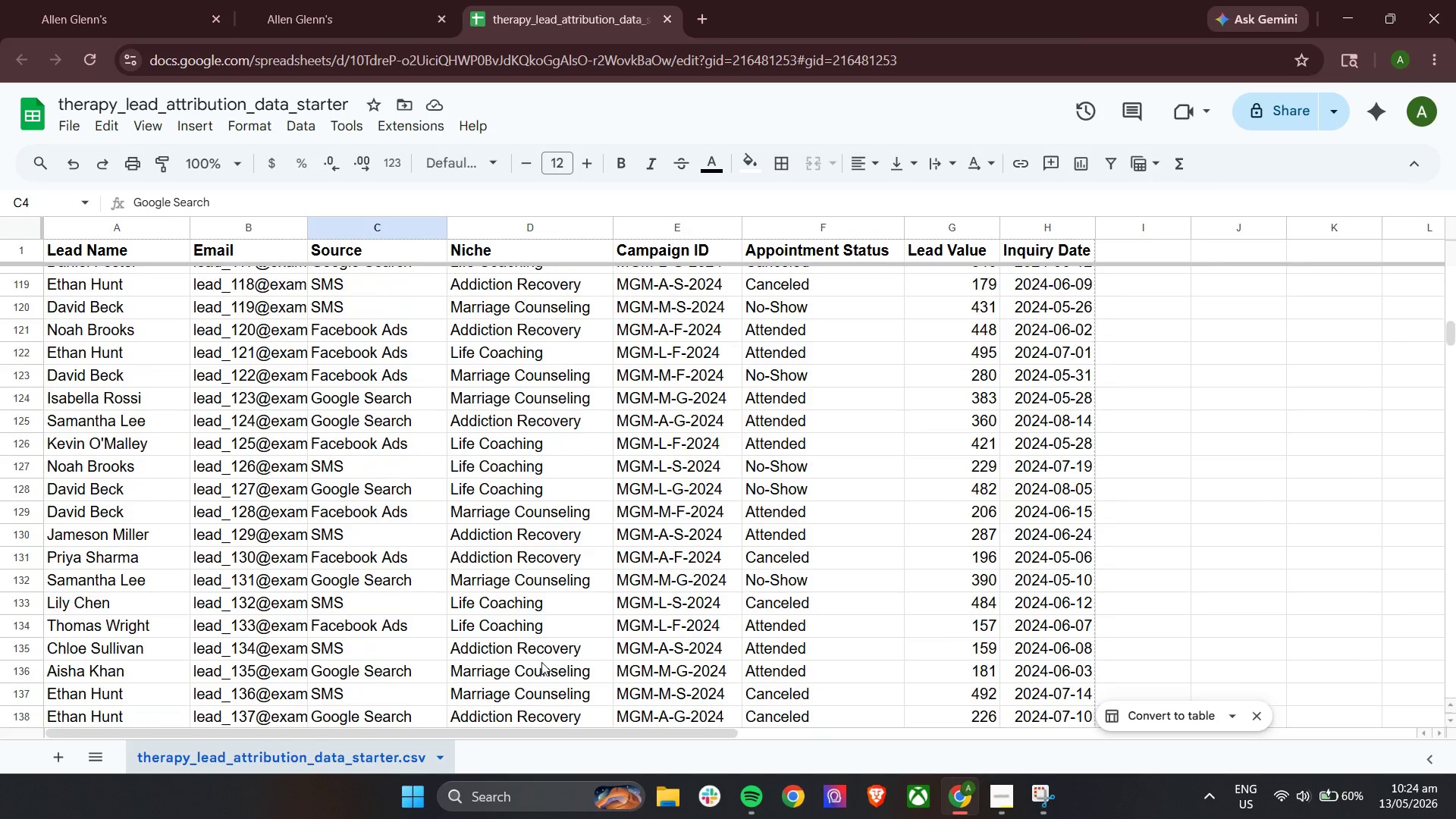 
left_click([508, 522])
 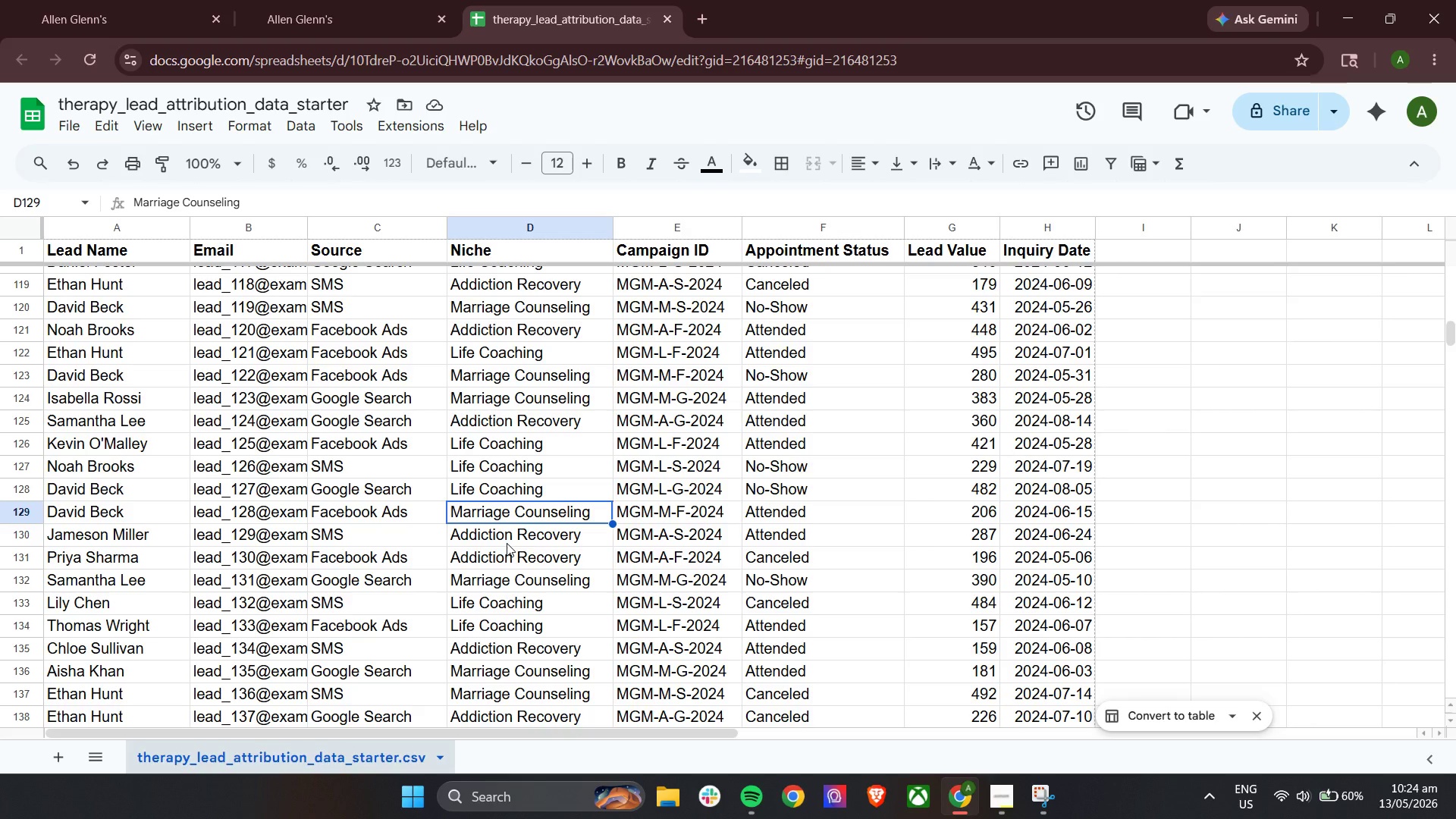 
left_click_drag(start_coordinate=[509, 542], to_coordinate=[514, 544])
 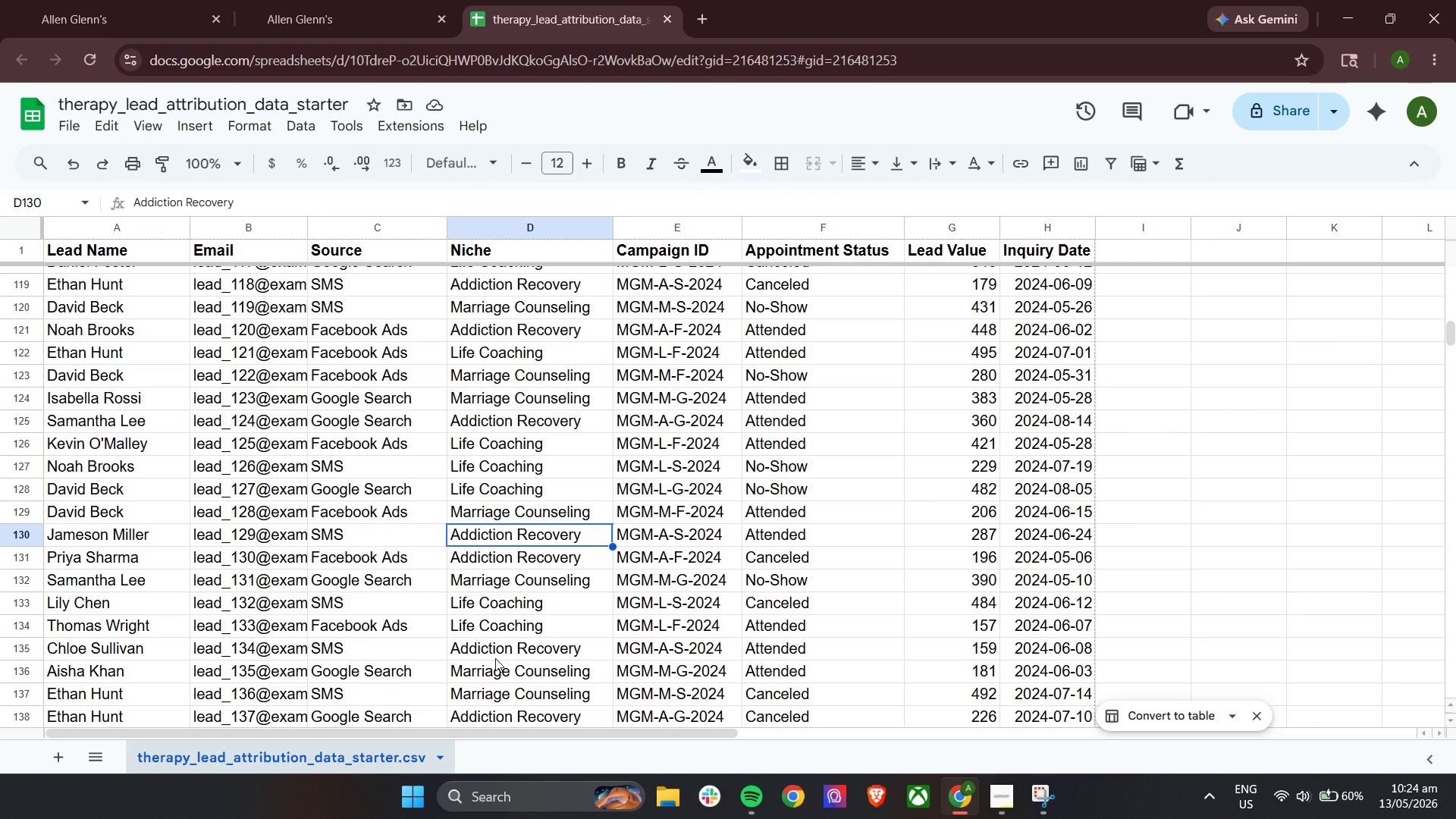 
left_click([518, 608])
 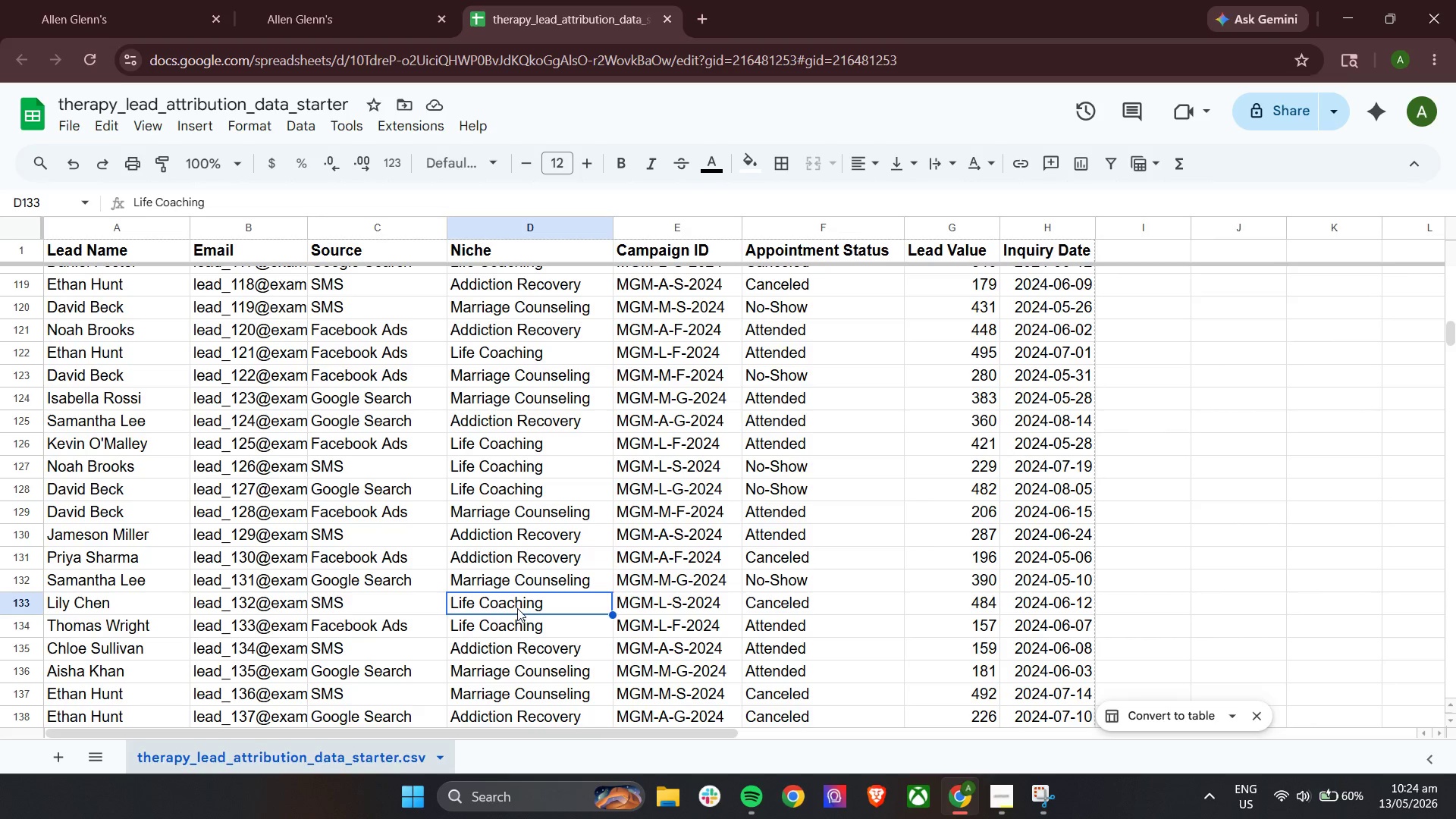 
left_click([513, 599])